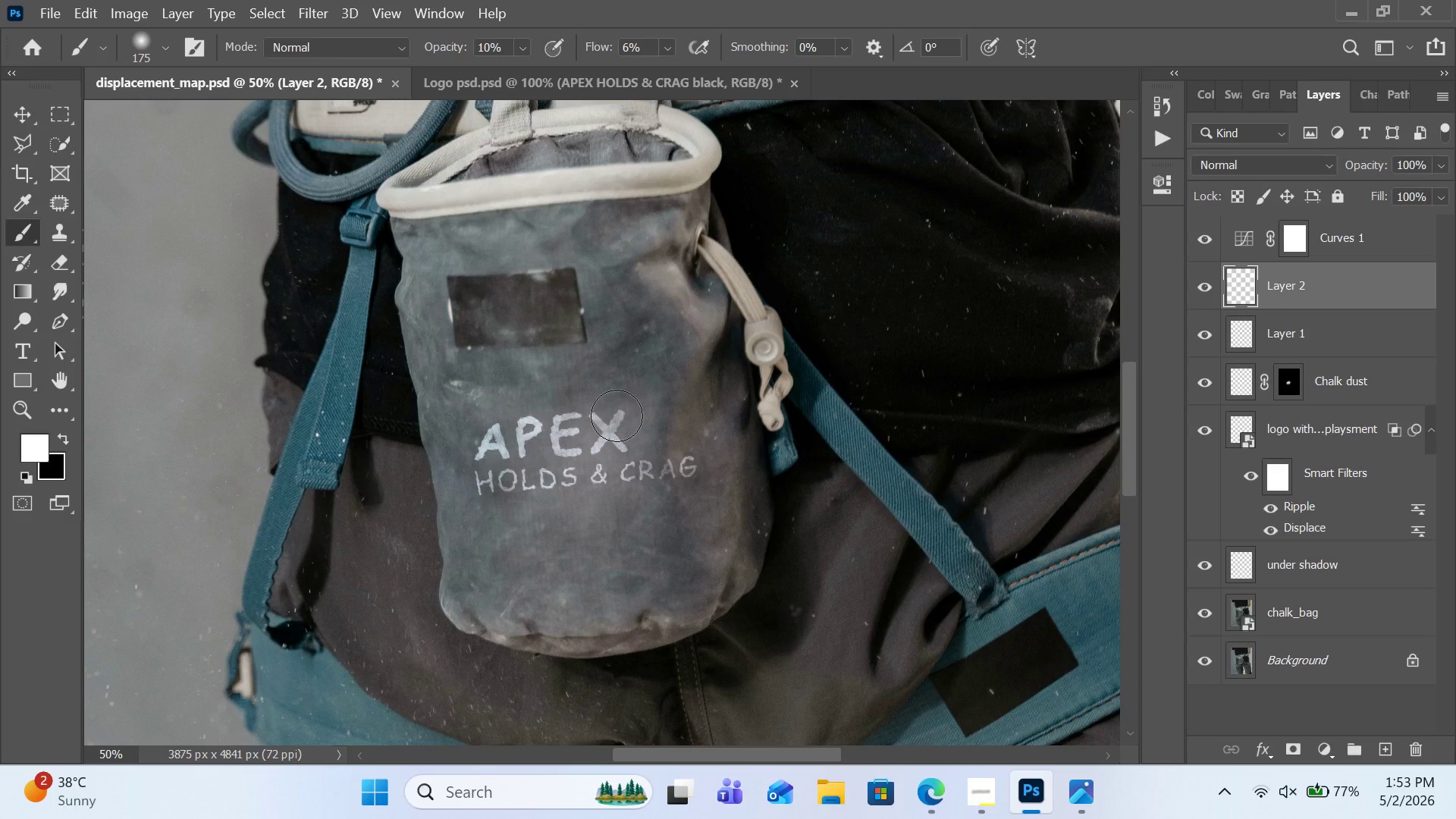 
left_click([617, 416])
 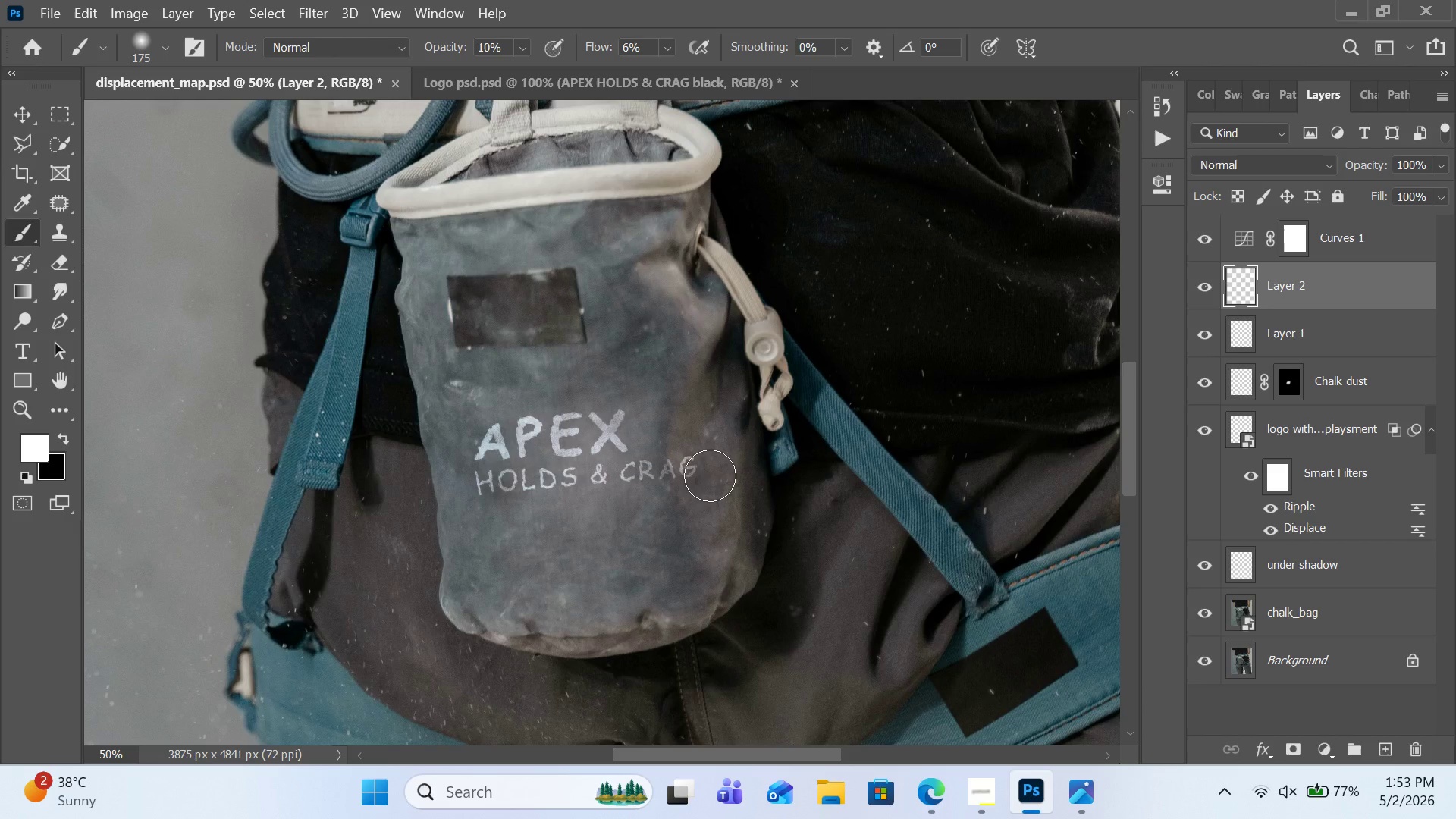 
left_click([710, 475])
 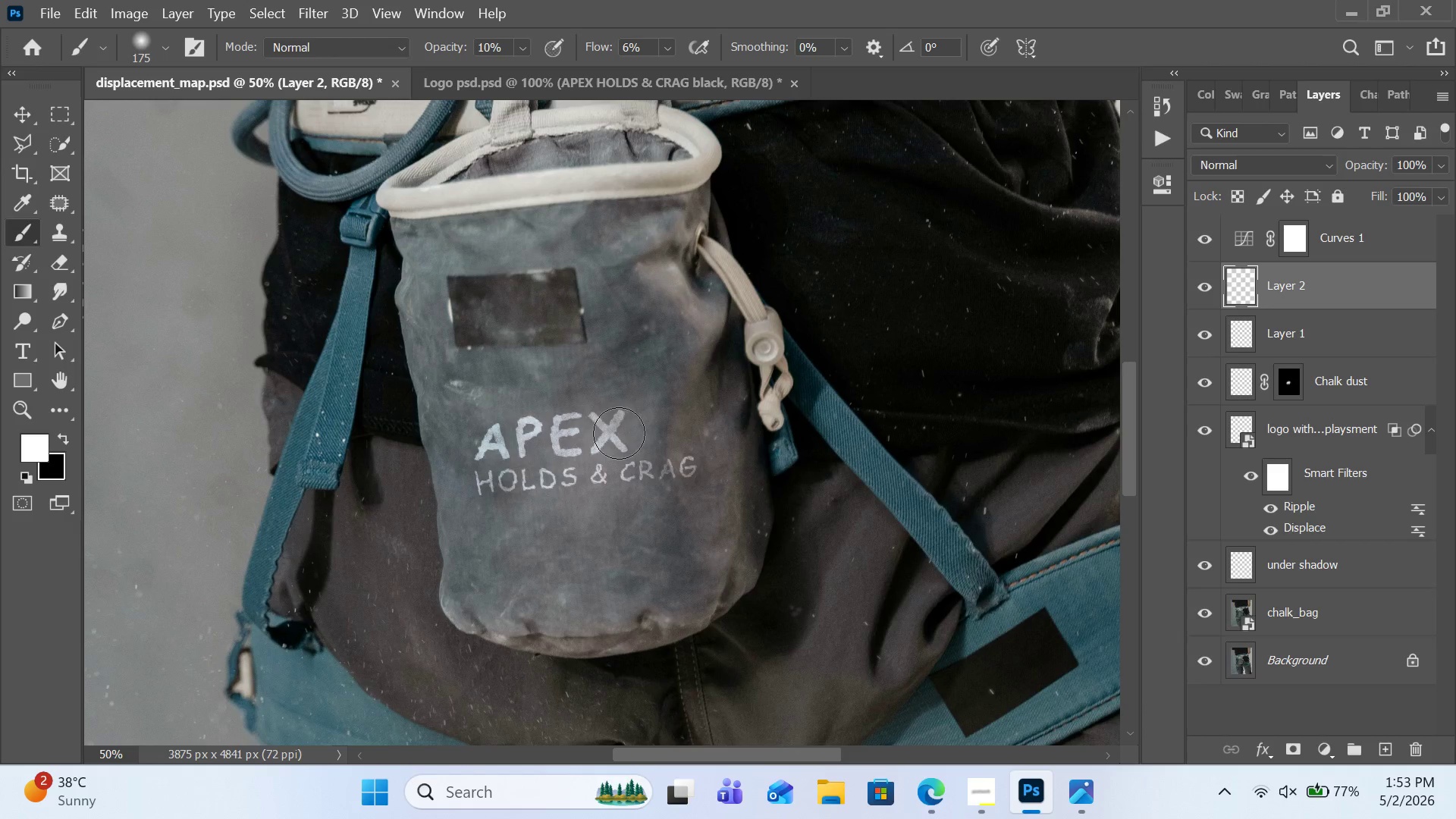 
left_click([625, 446])
 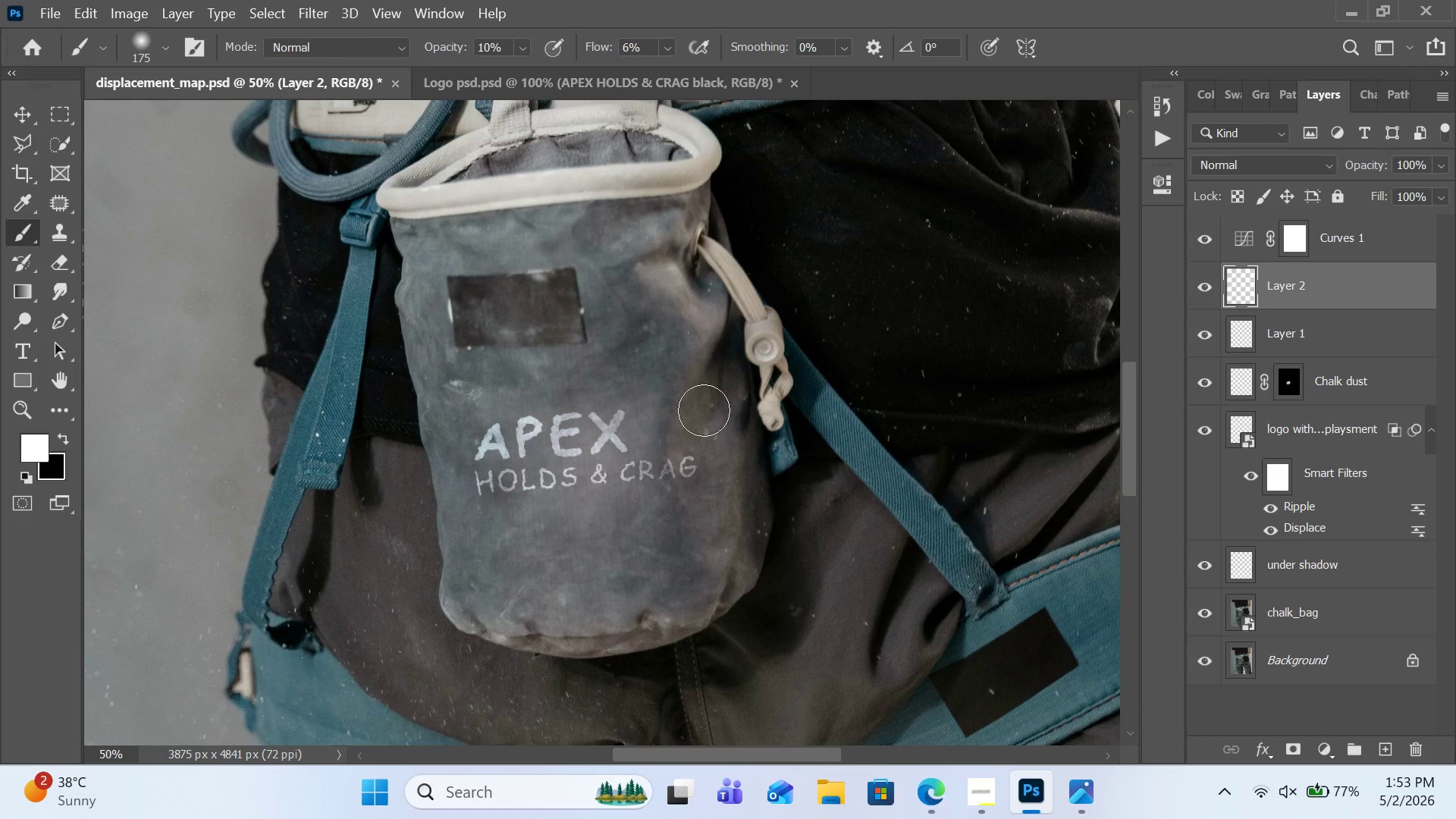 
left_click([624, 418])
 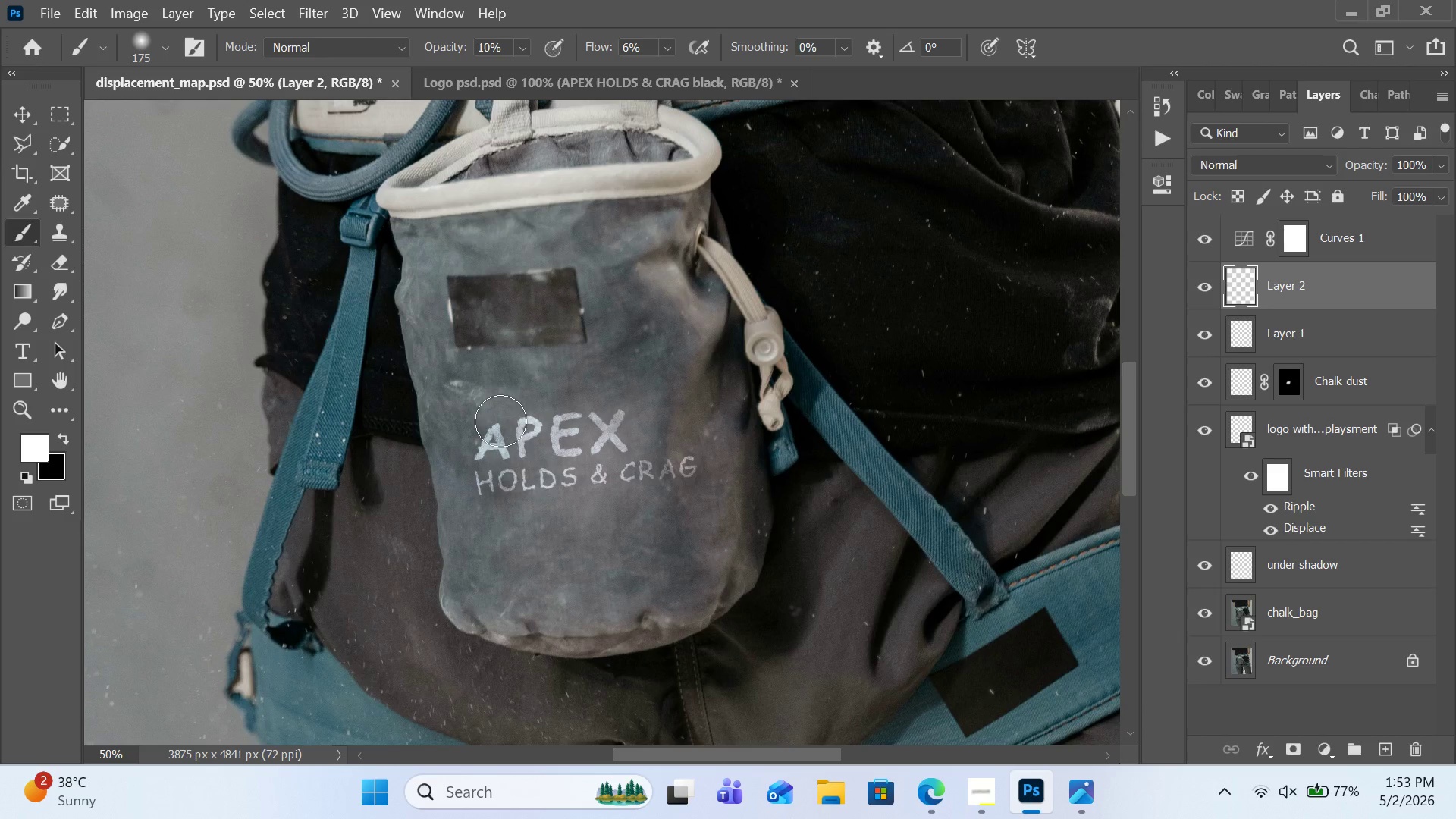 
left_click([503, 421])
 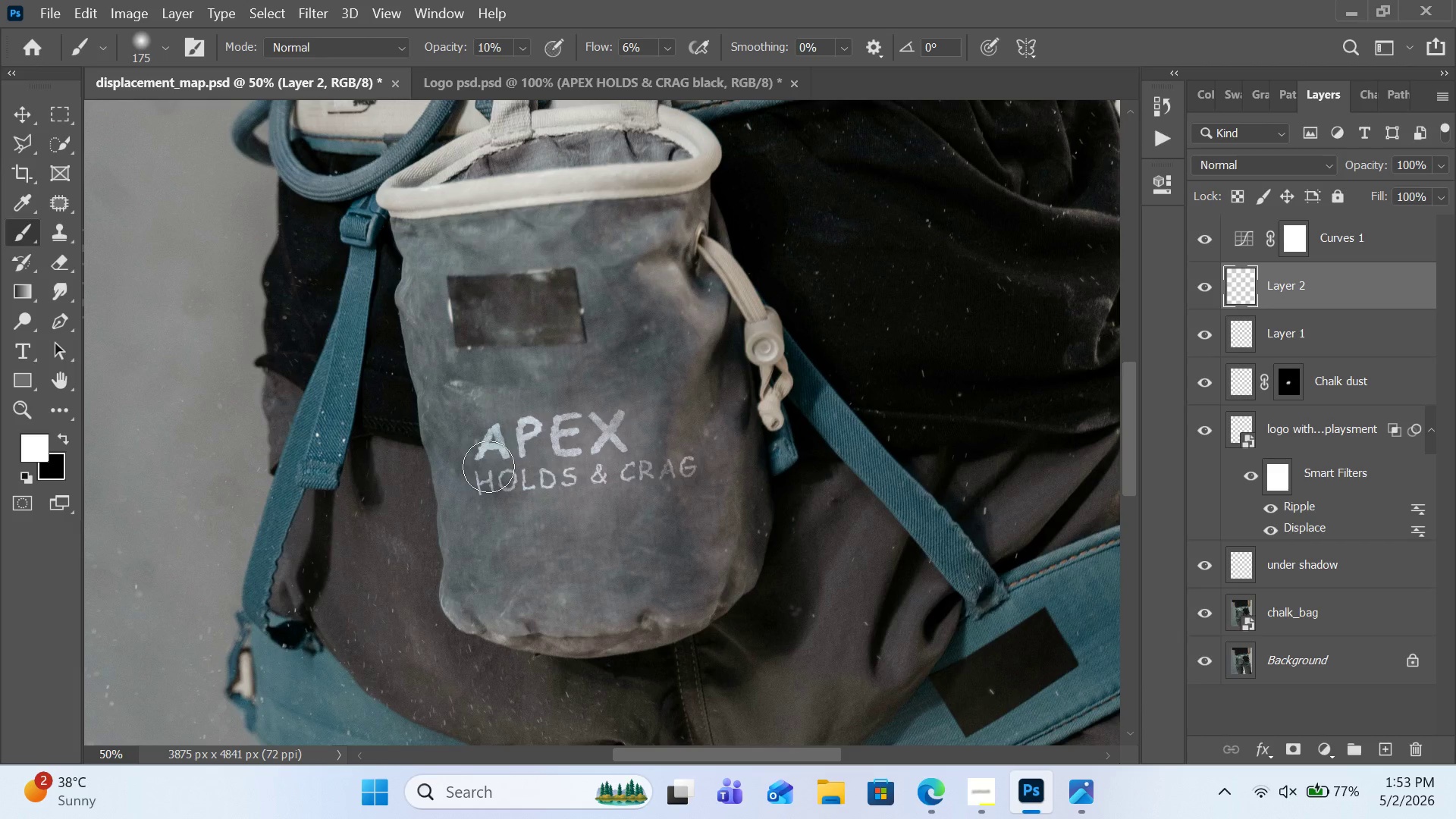 
left_click([490, 466])
 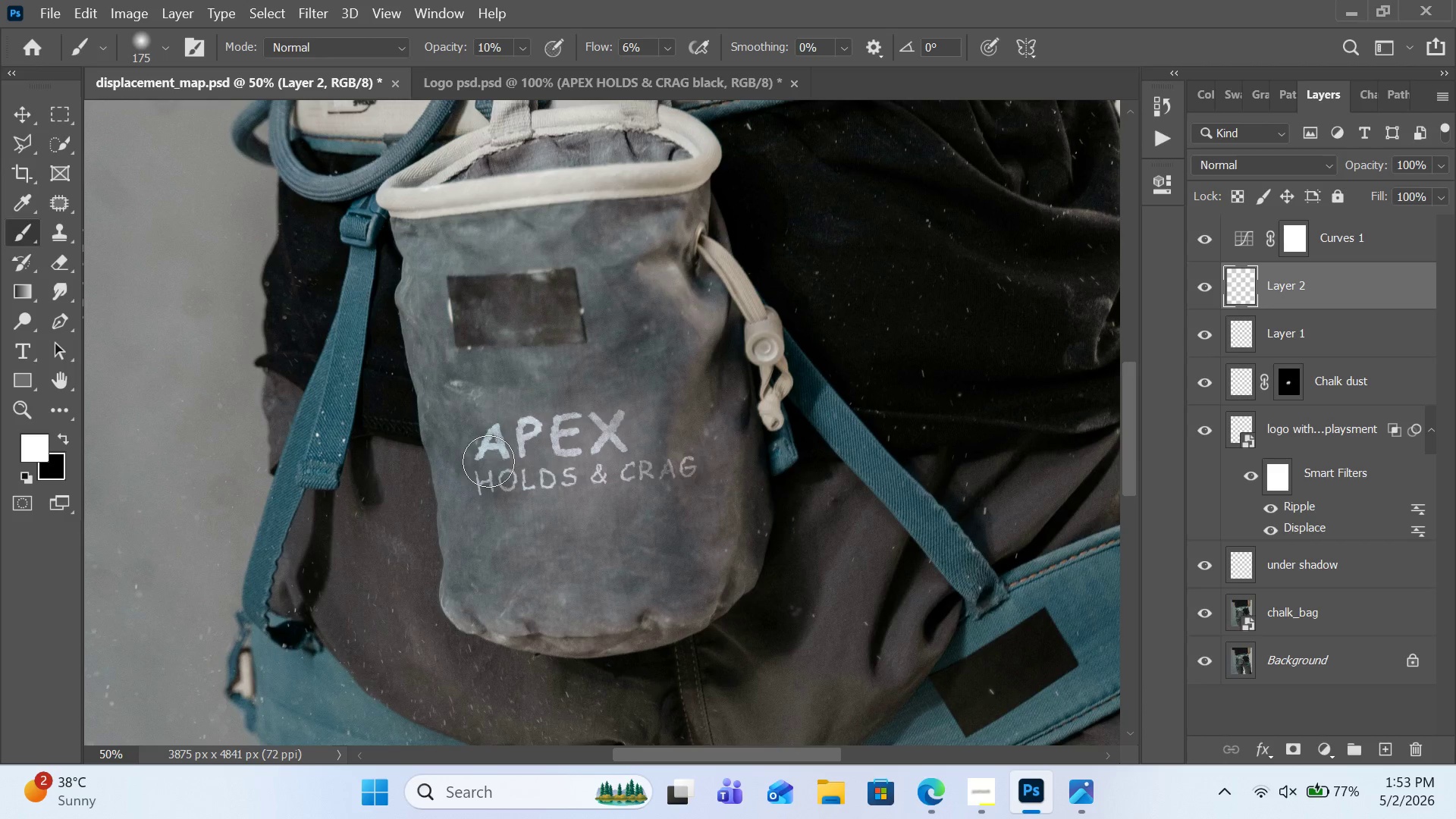 
double_click([488, 461])
 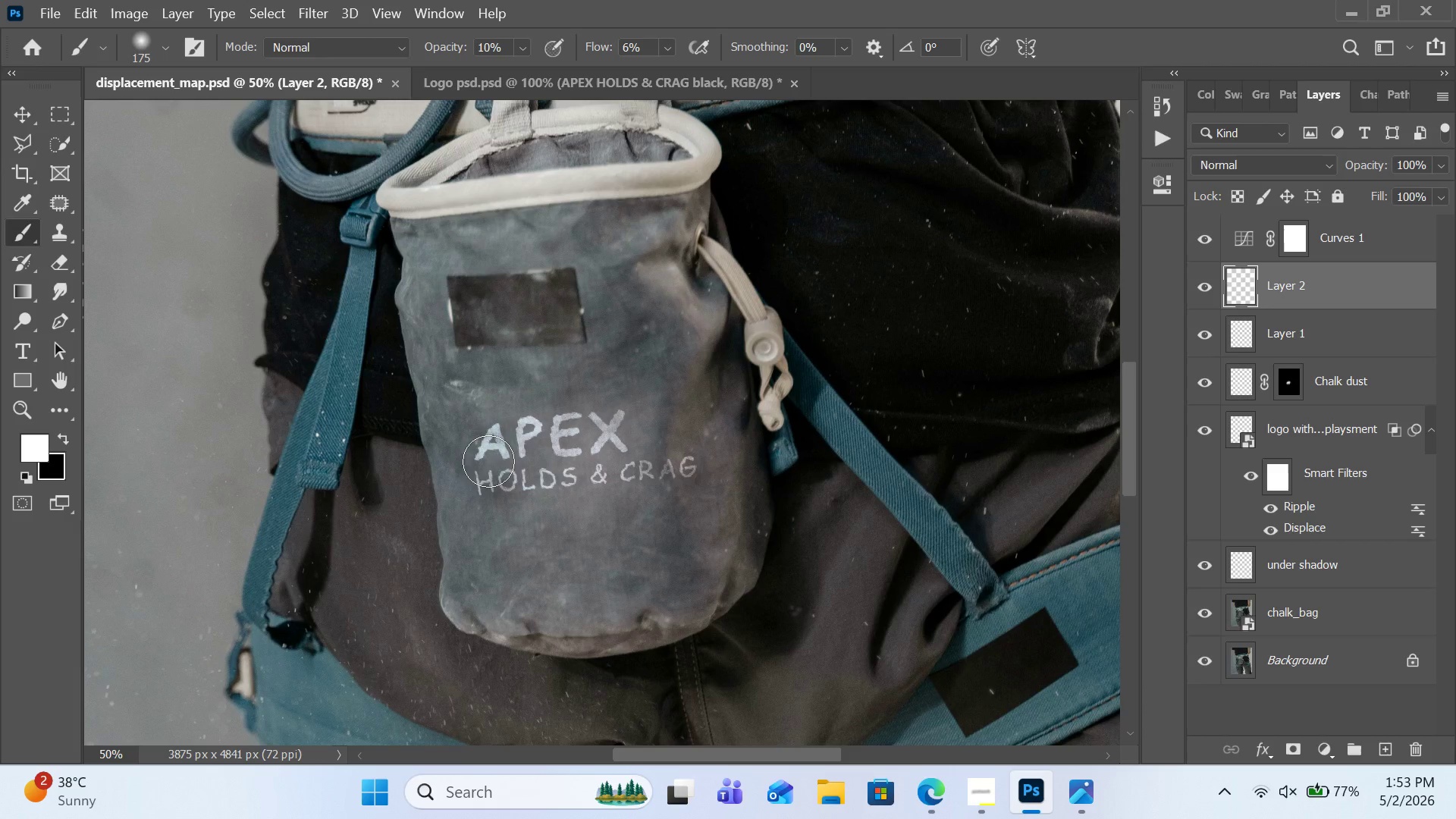 
triple_click([488, 461])
 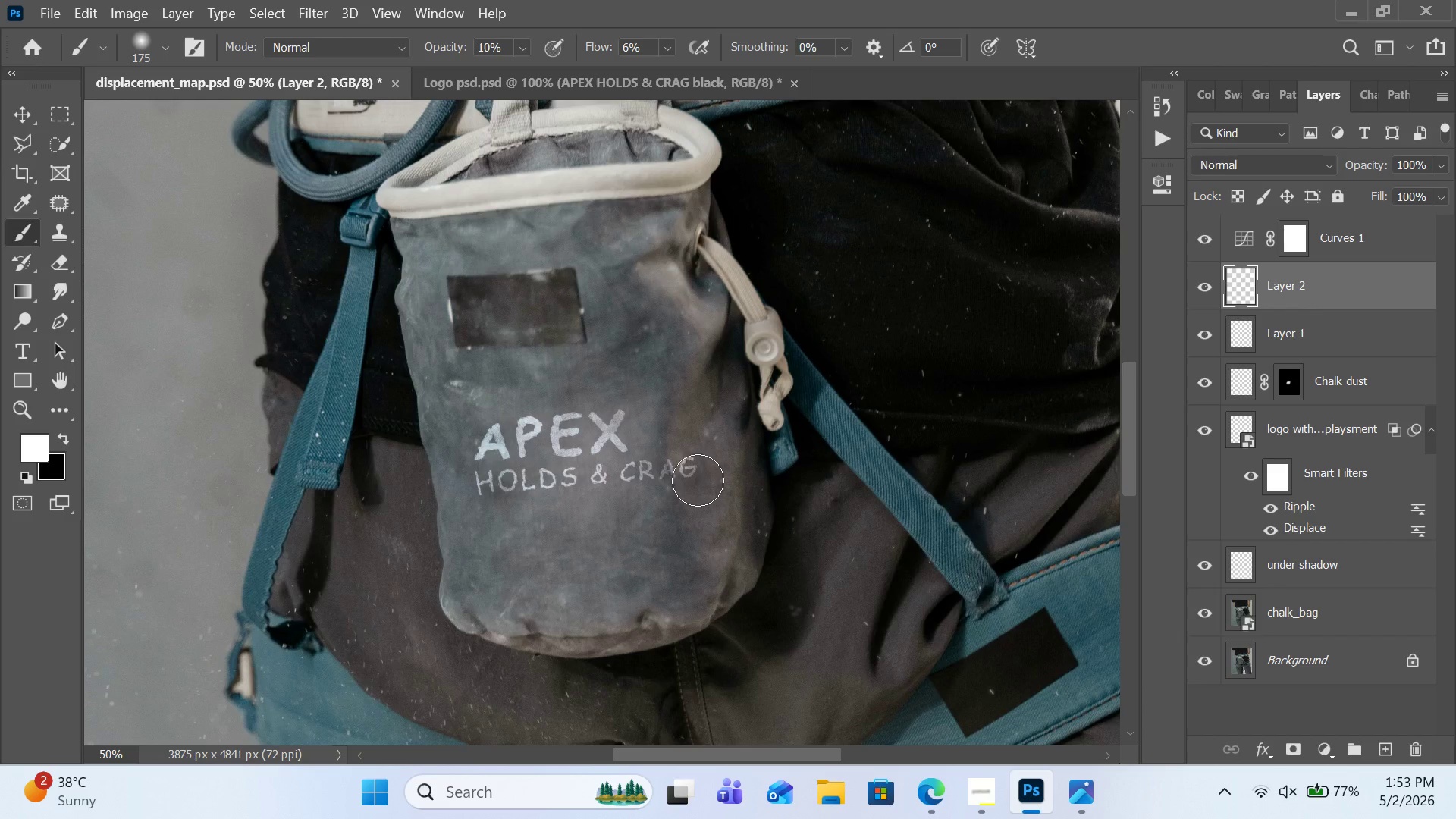 
left_click([693, 475])
 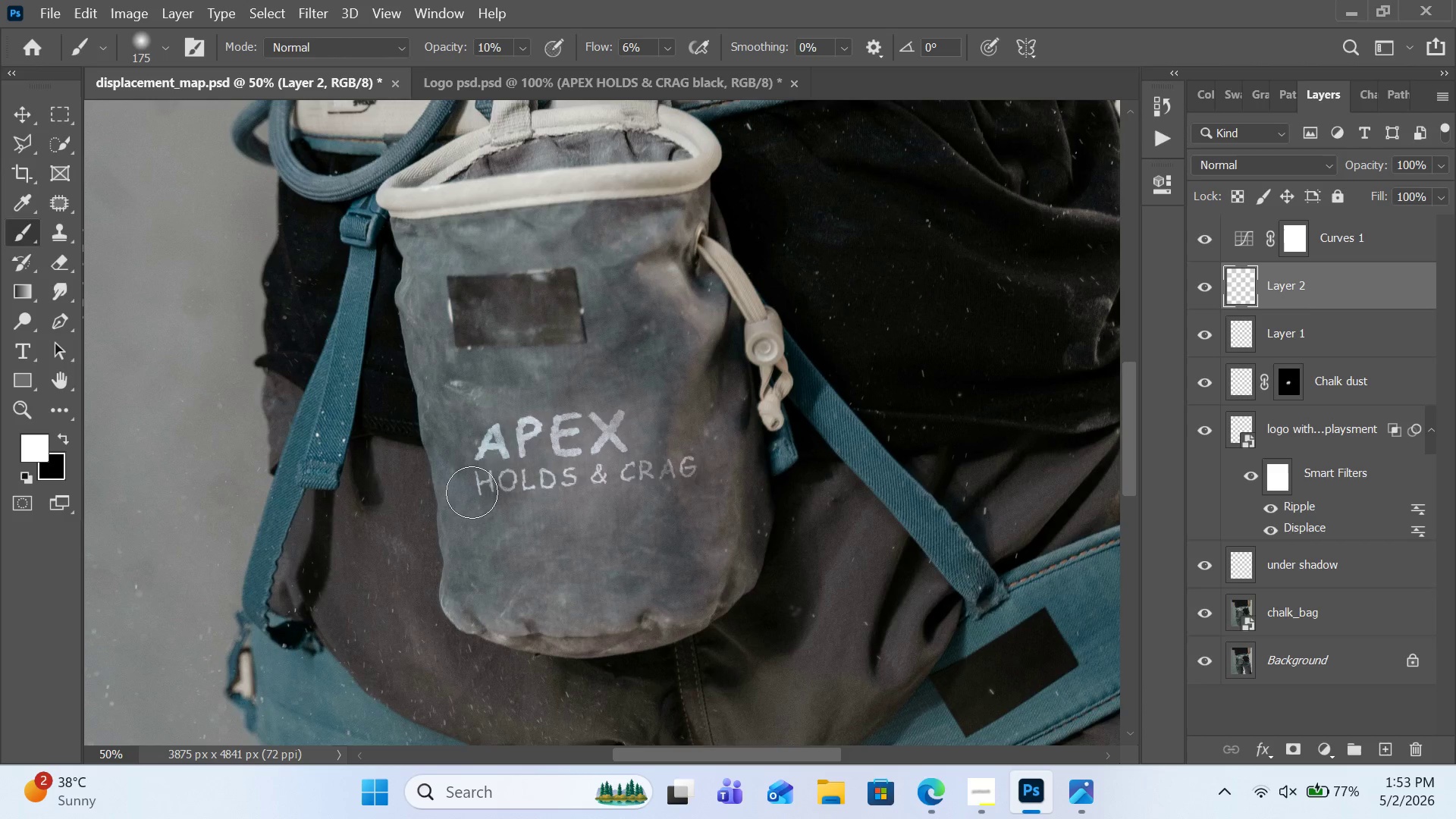 
double_click([472, 492])
 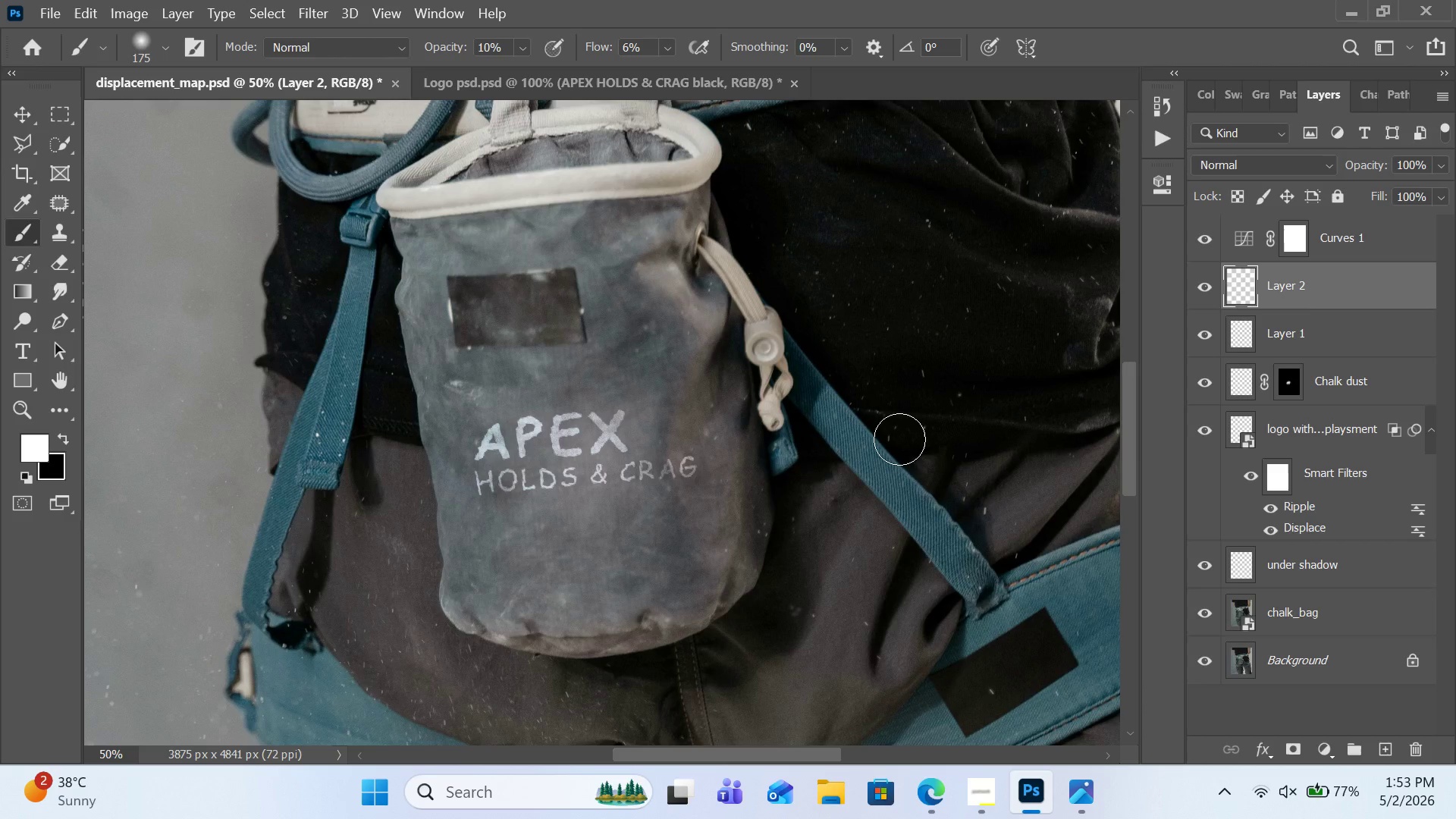 
key(Control+0)
 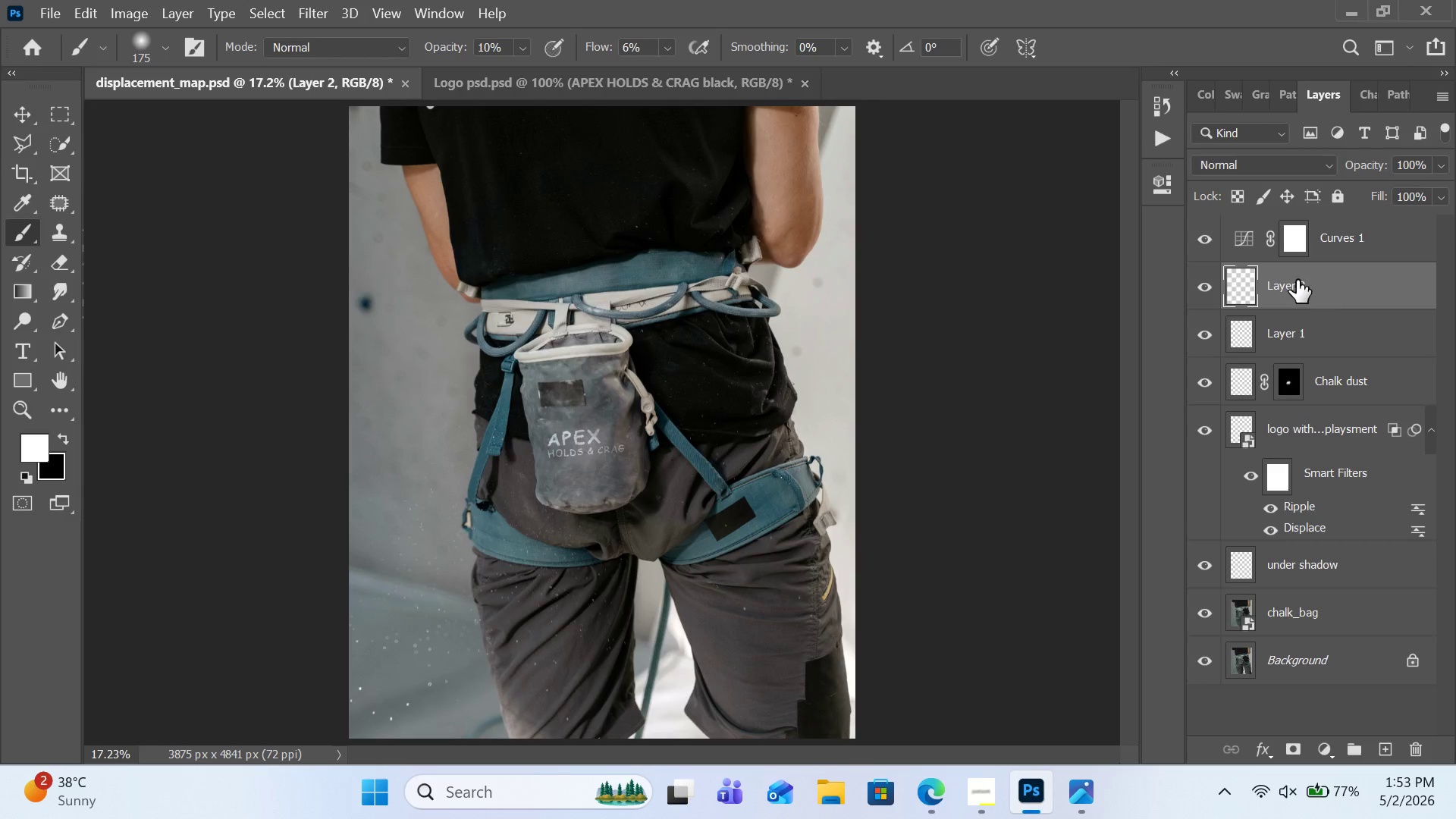 
double_click([1302, 276])
 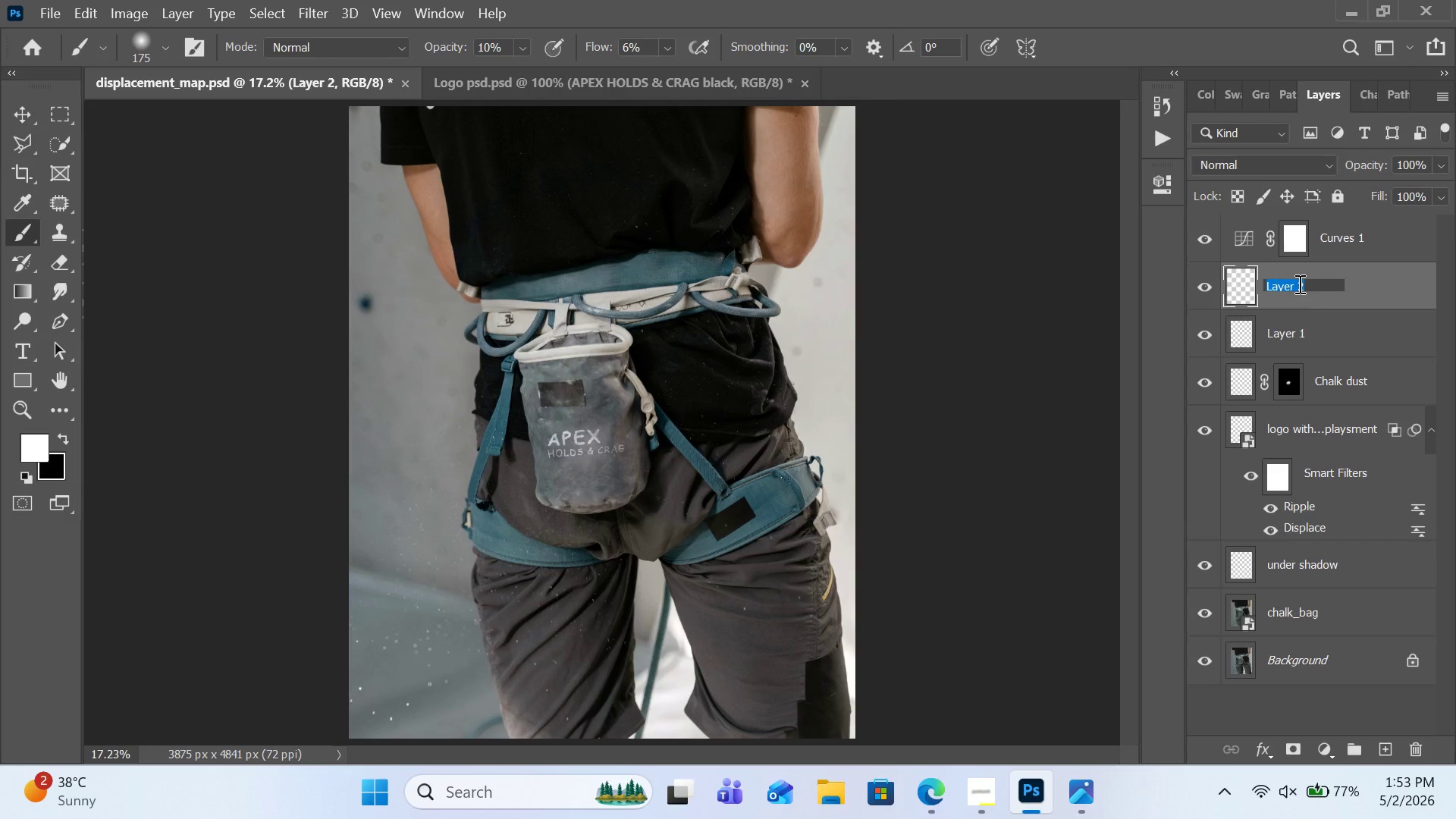 
type(dust)
 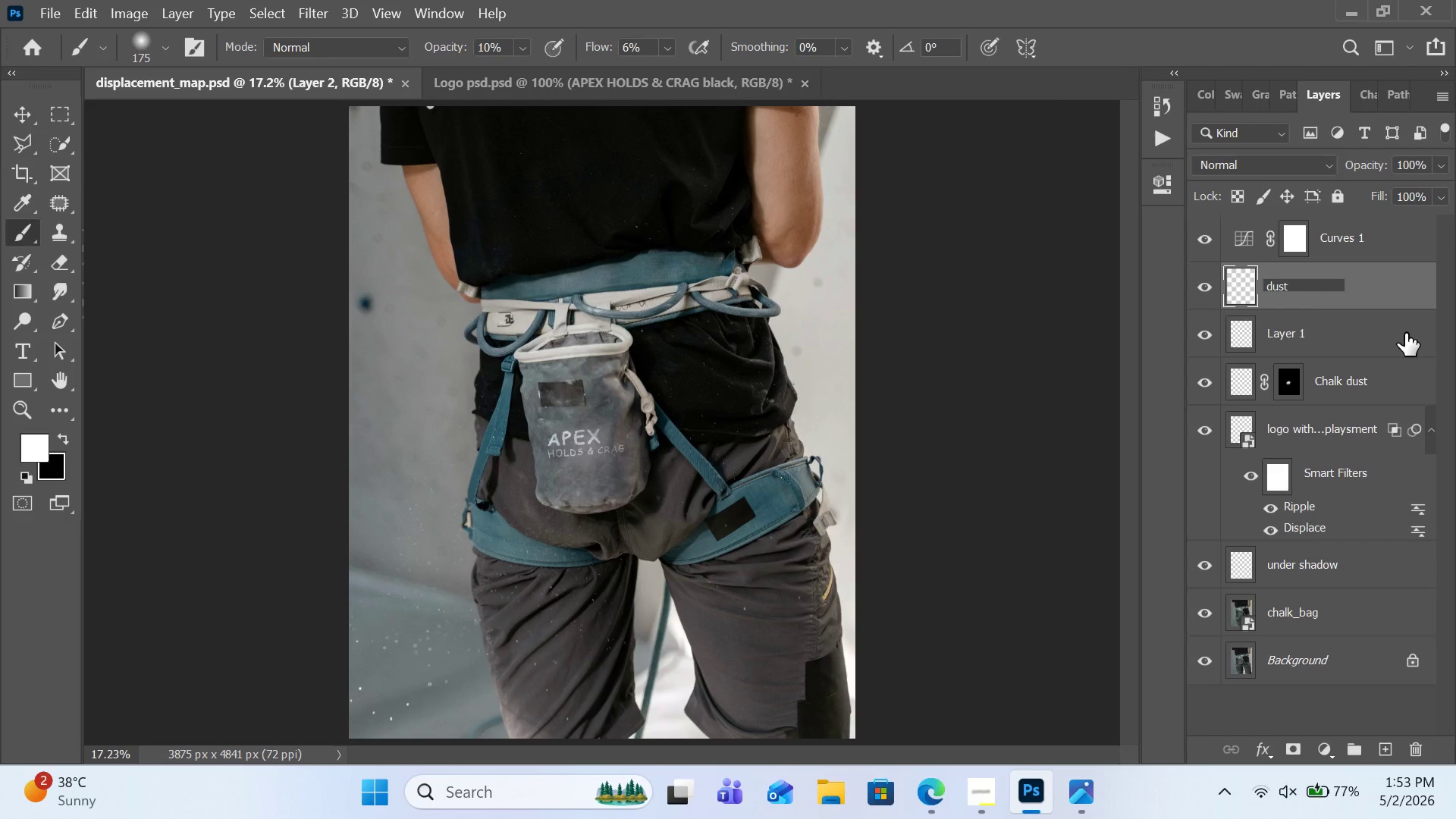 
left_click([1395, 243])
 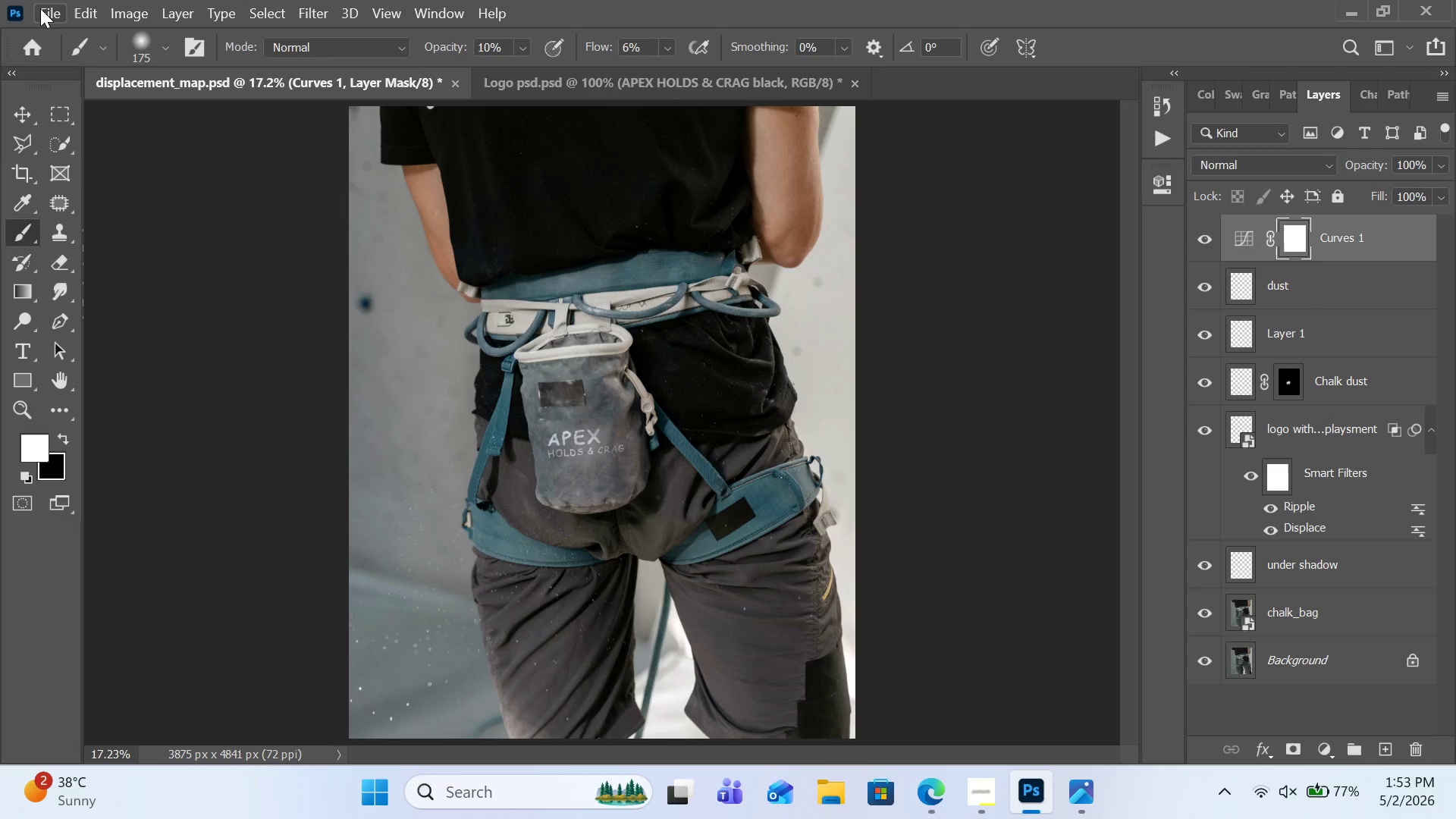 
left_click([41, 8])
 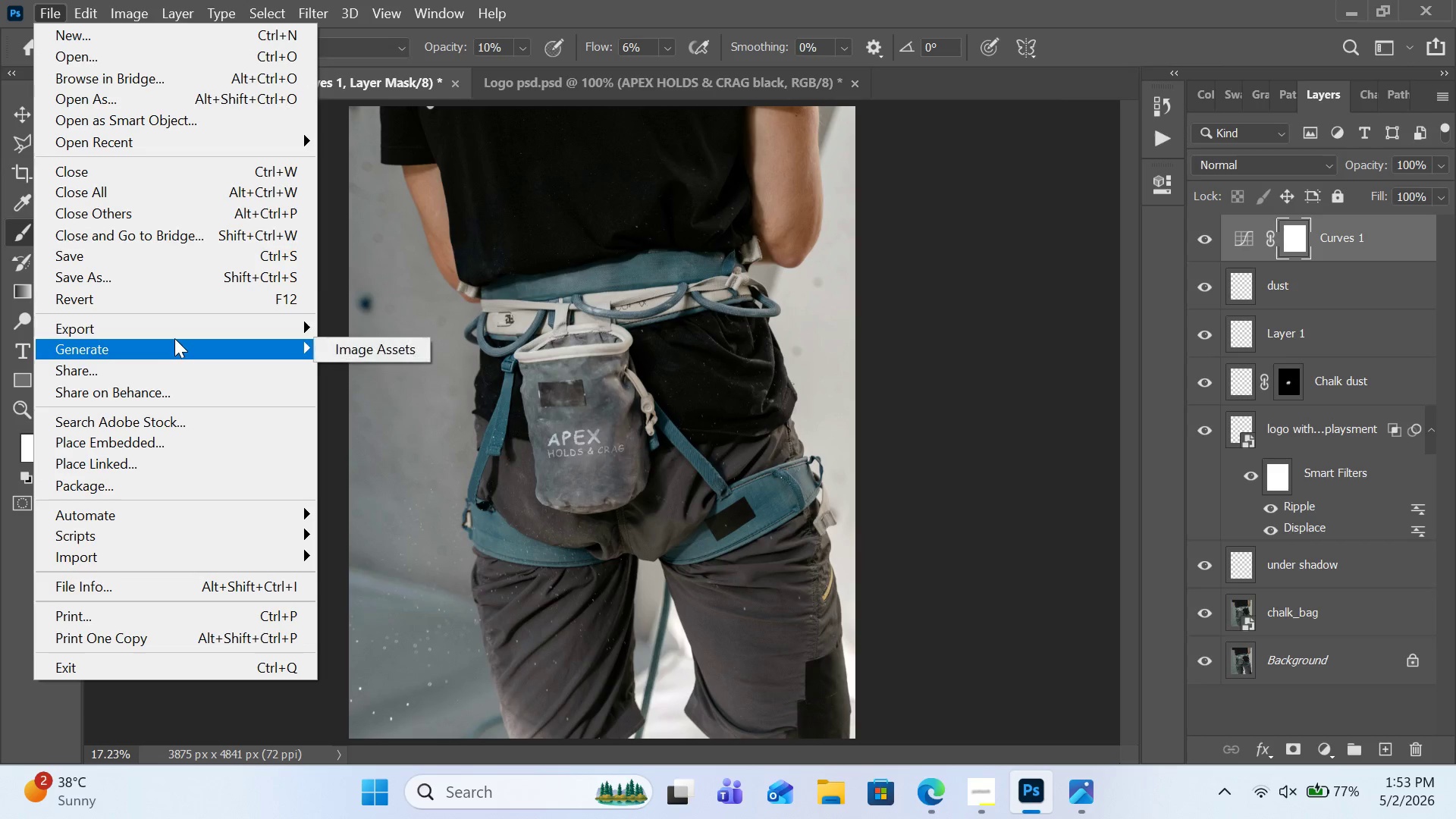 
mouse_move([212, 328])
 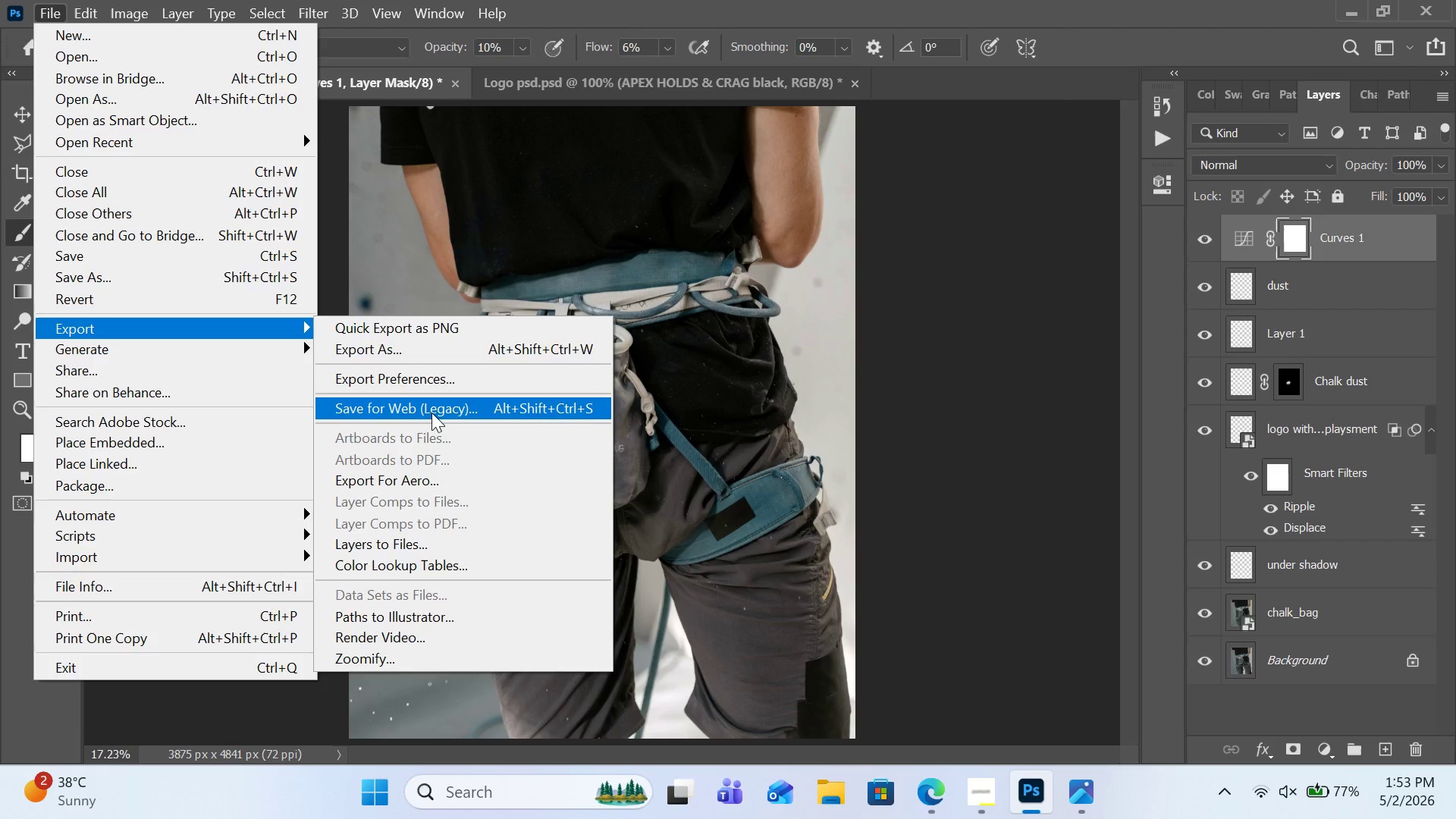 
left_click([431, 413])
 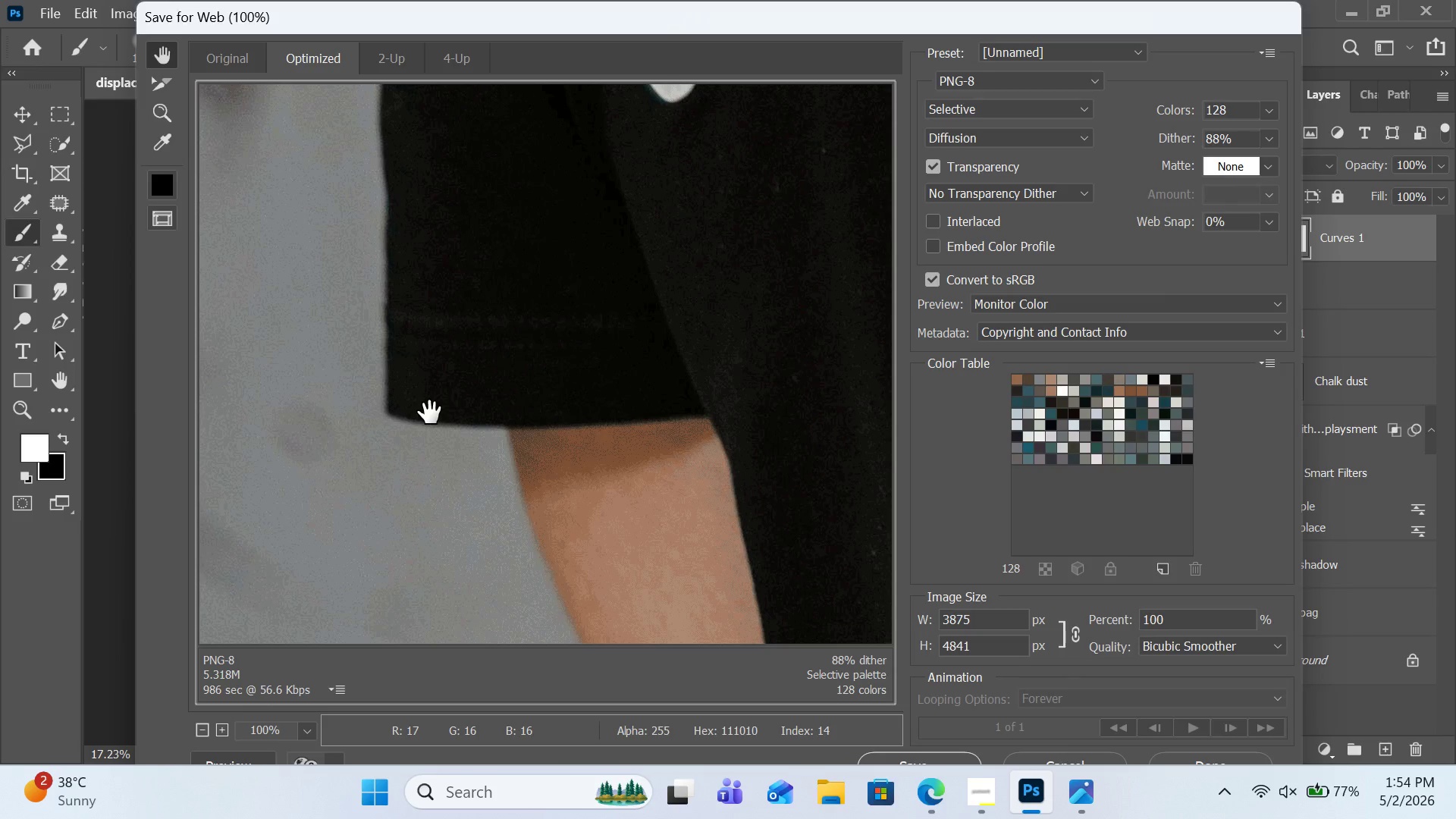 
wait(52.36)
 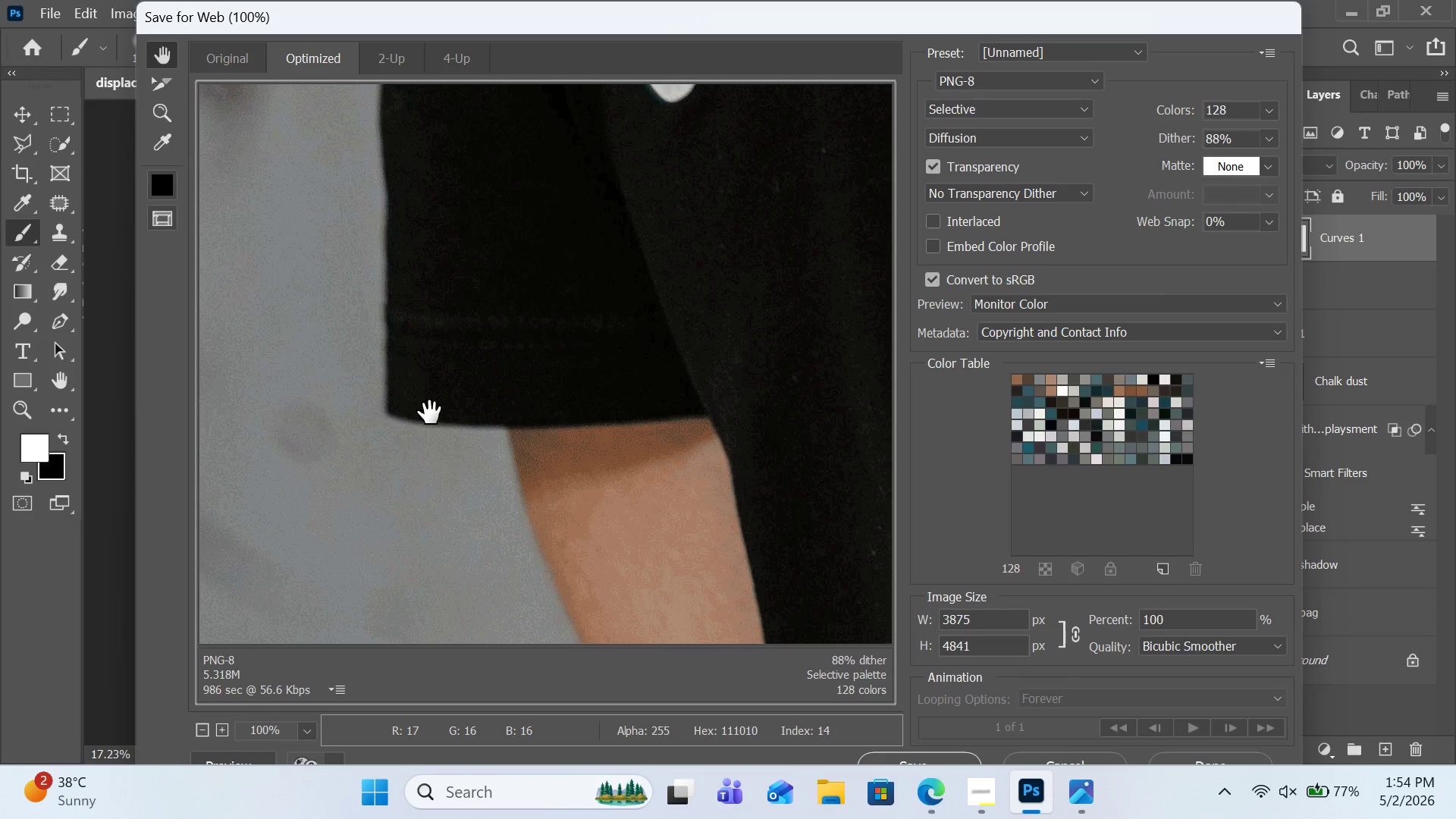 
left_click([966, 795])